 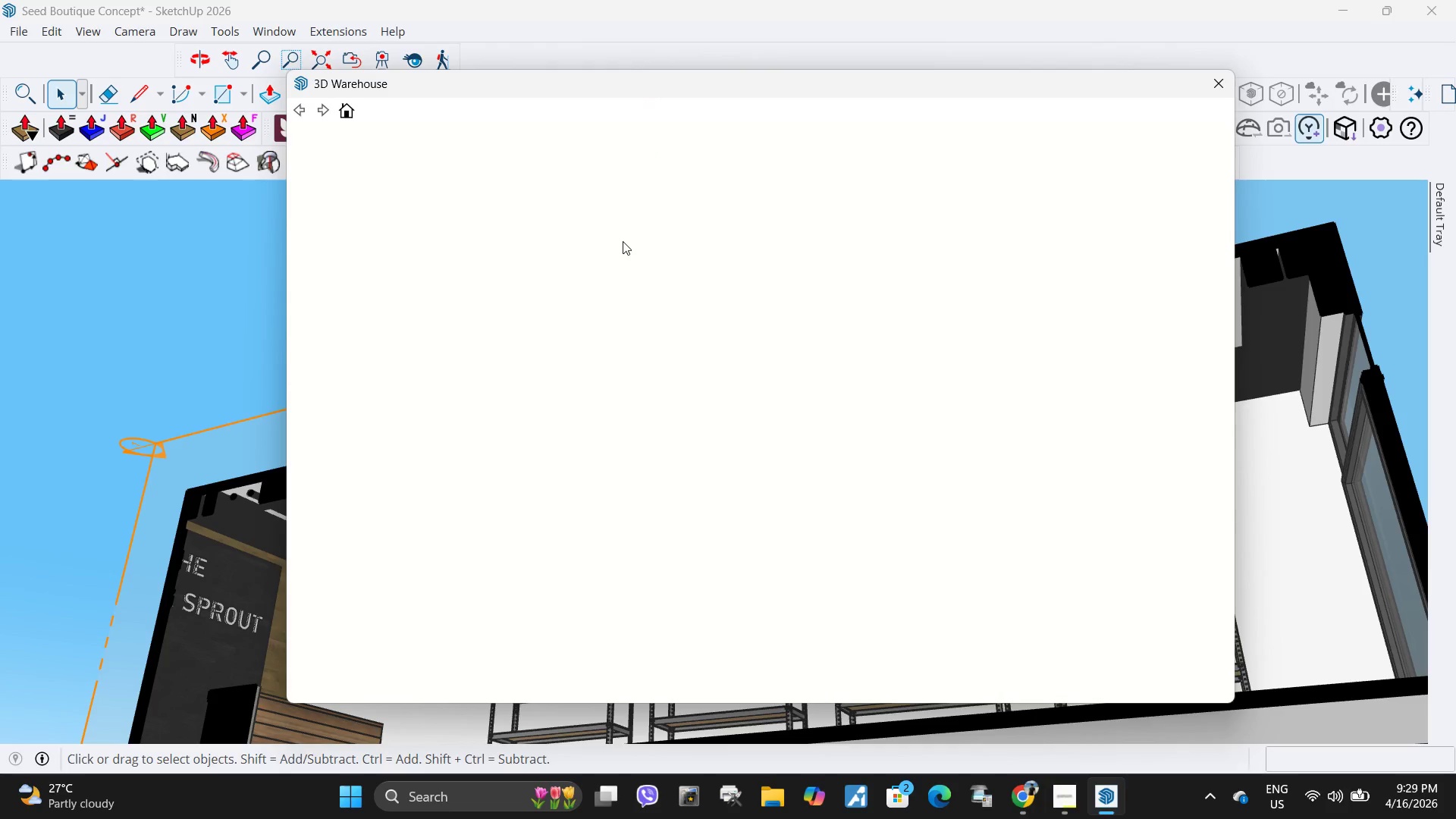 
mouse_move([693, 340])
 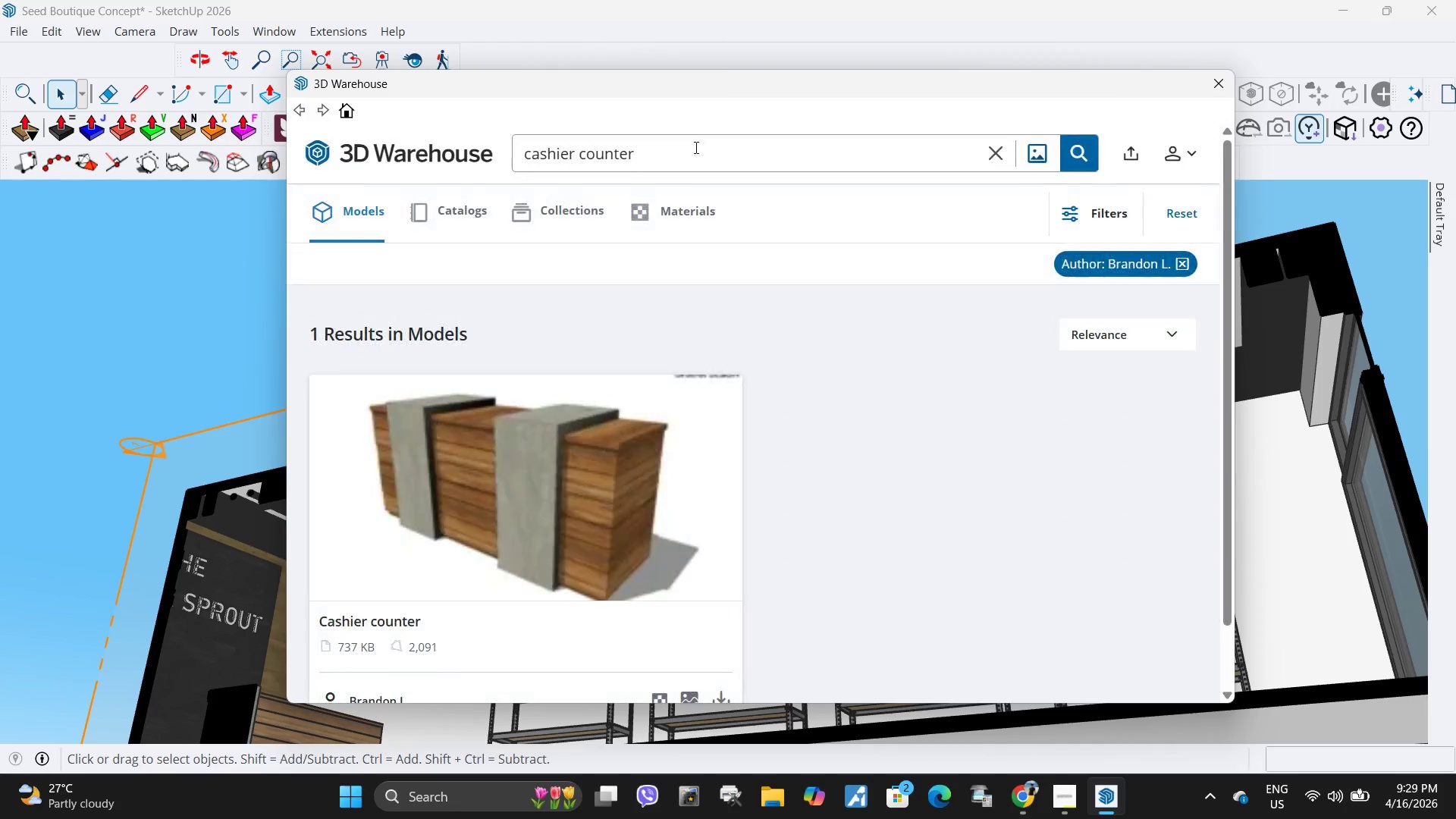 
left_click_drag(start_coordinate=[695, 147], to_coordinate=[271, 130])
 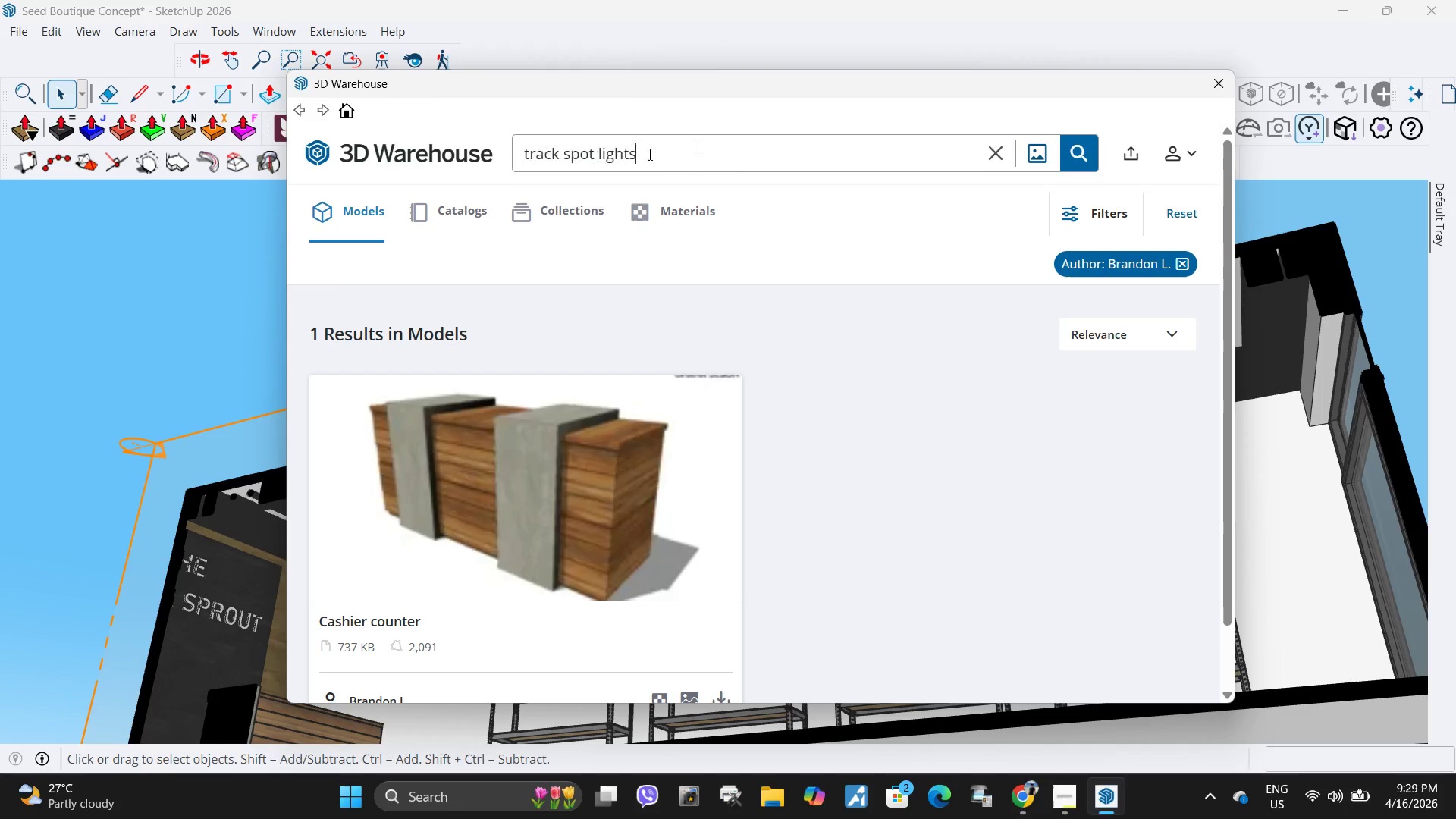 
key(Control+ControlLeft)
 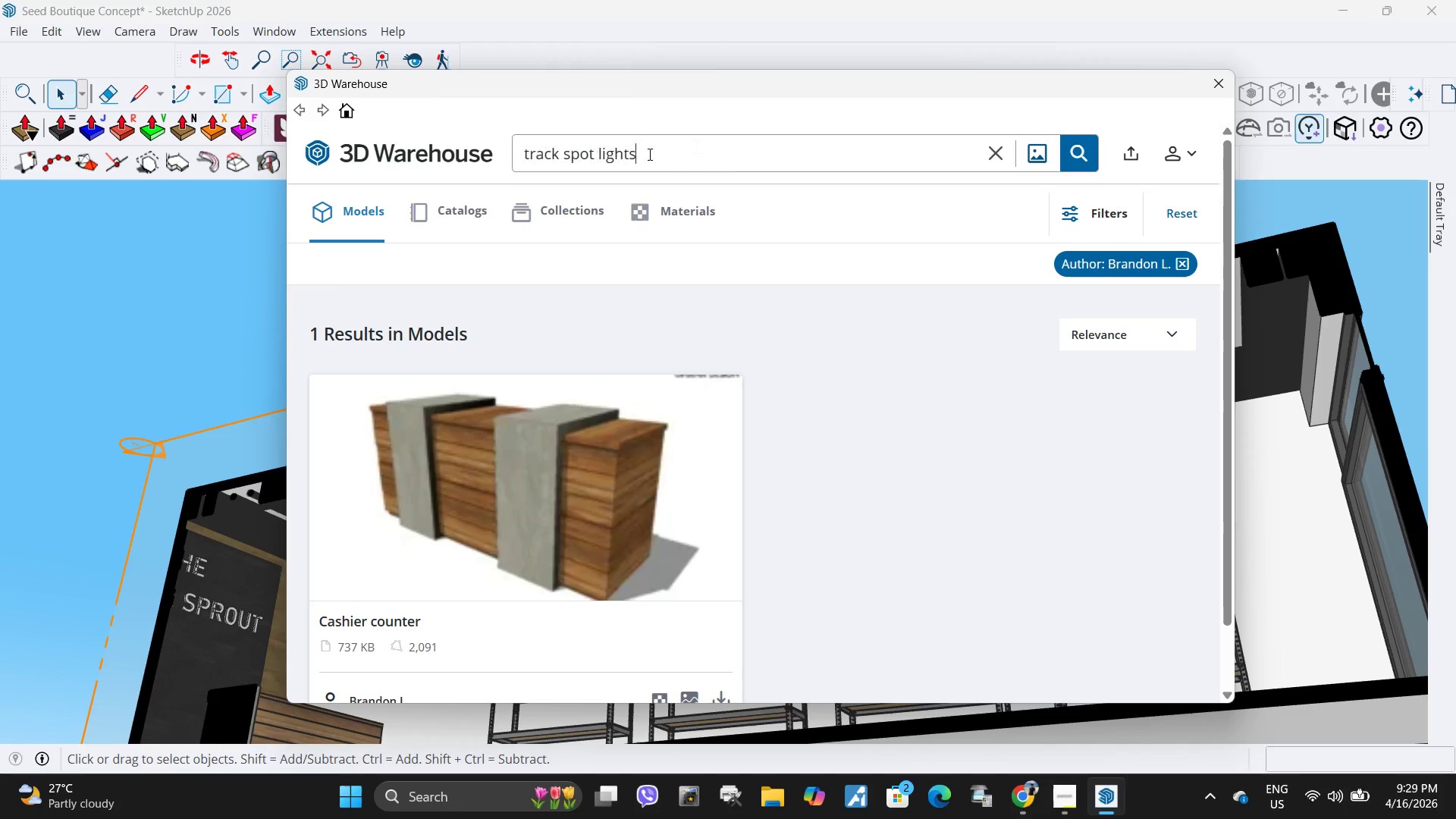 
key(Control+V)
 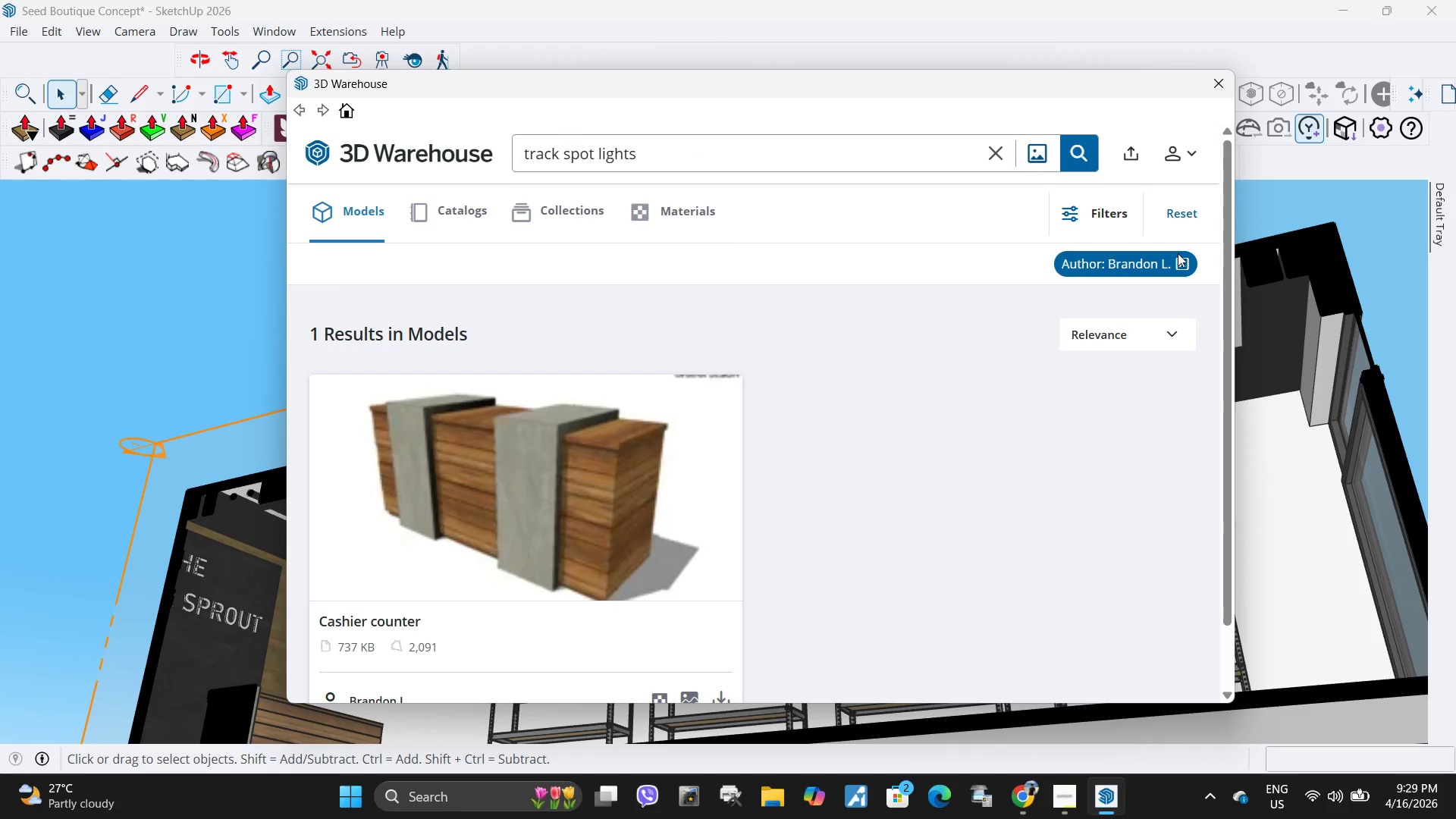 
left_click([1178, 265])
 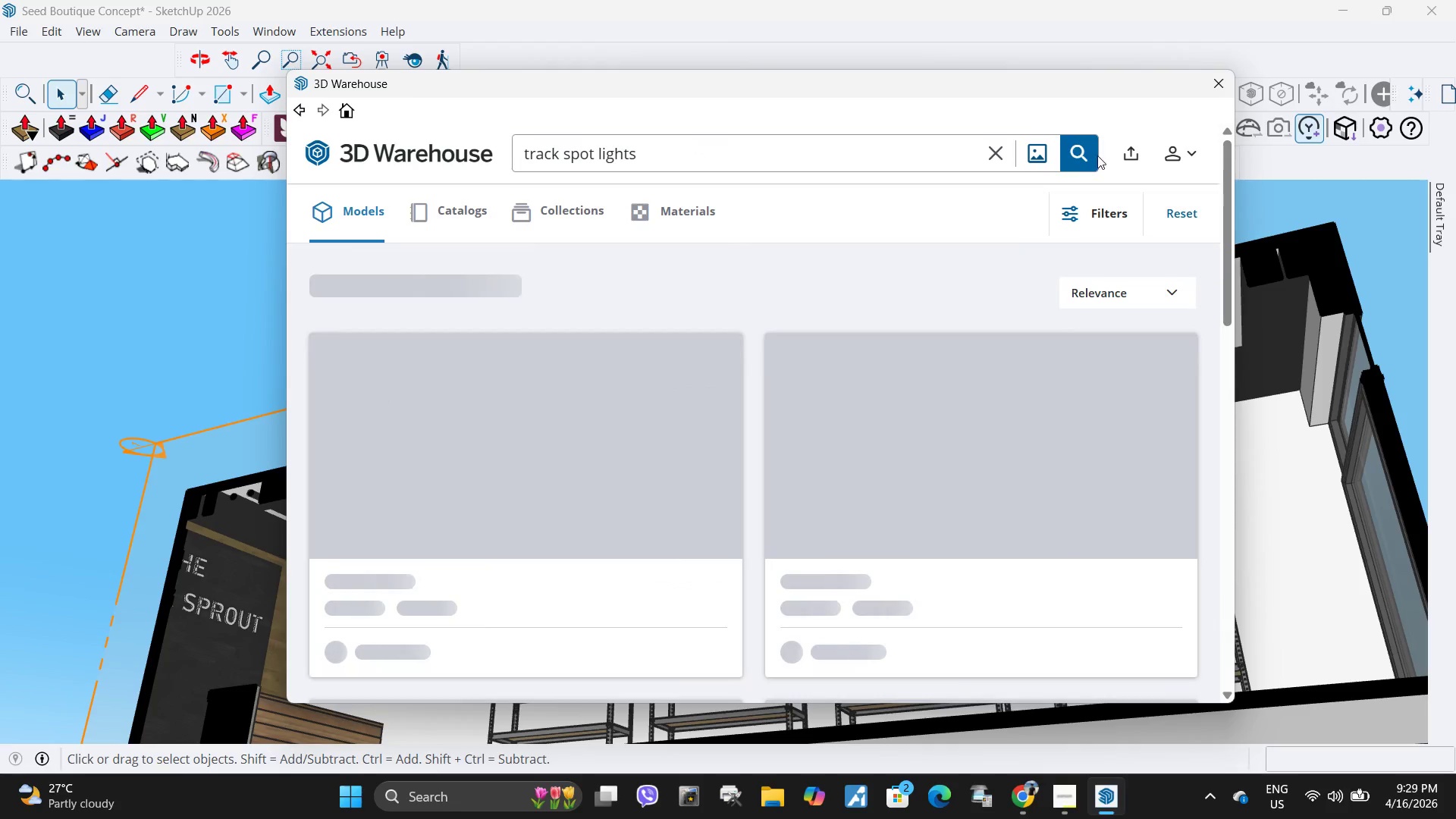 
left_click([1097, 155])
 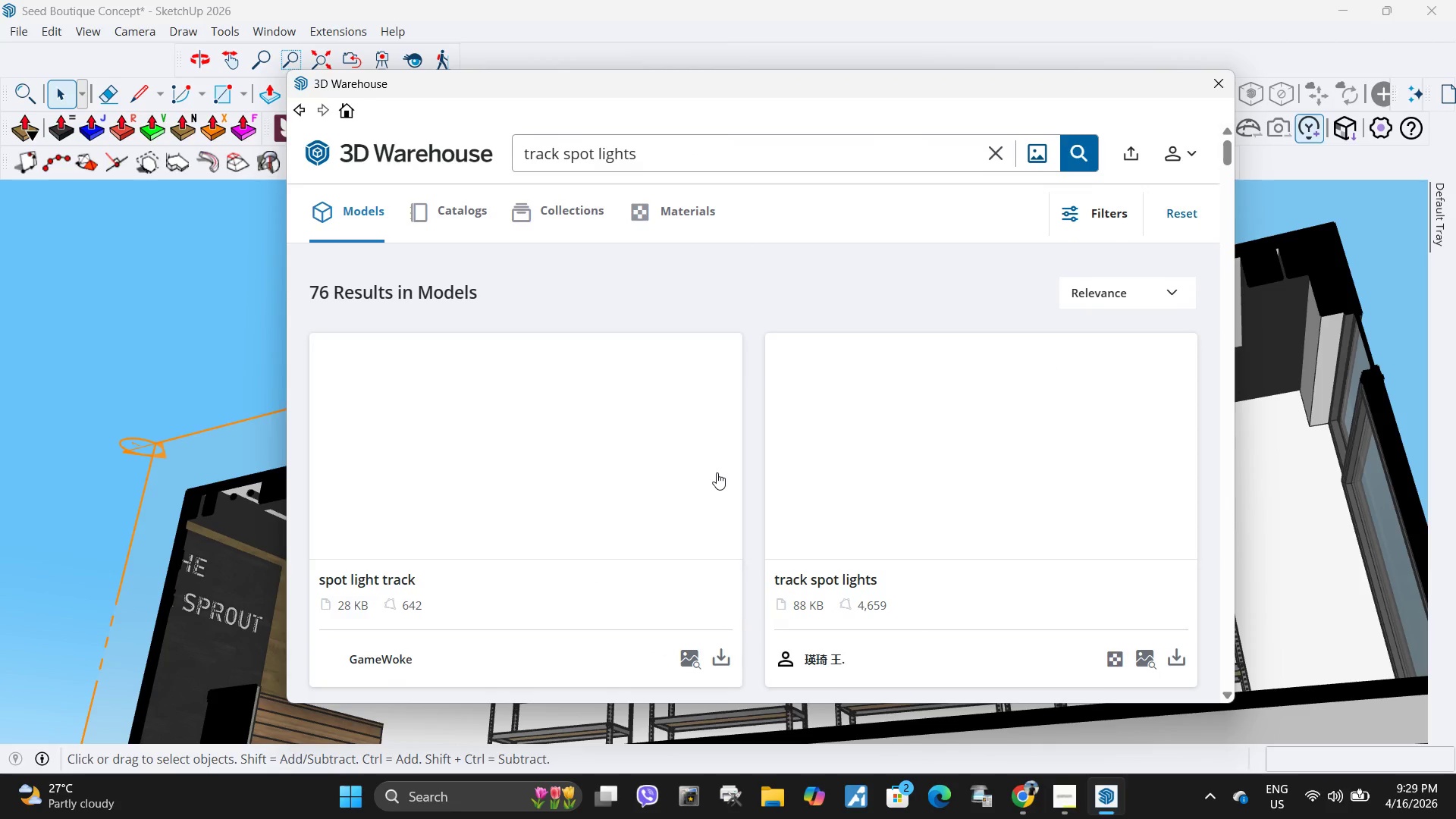 
wait(7.5)
 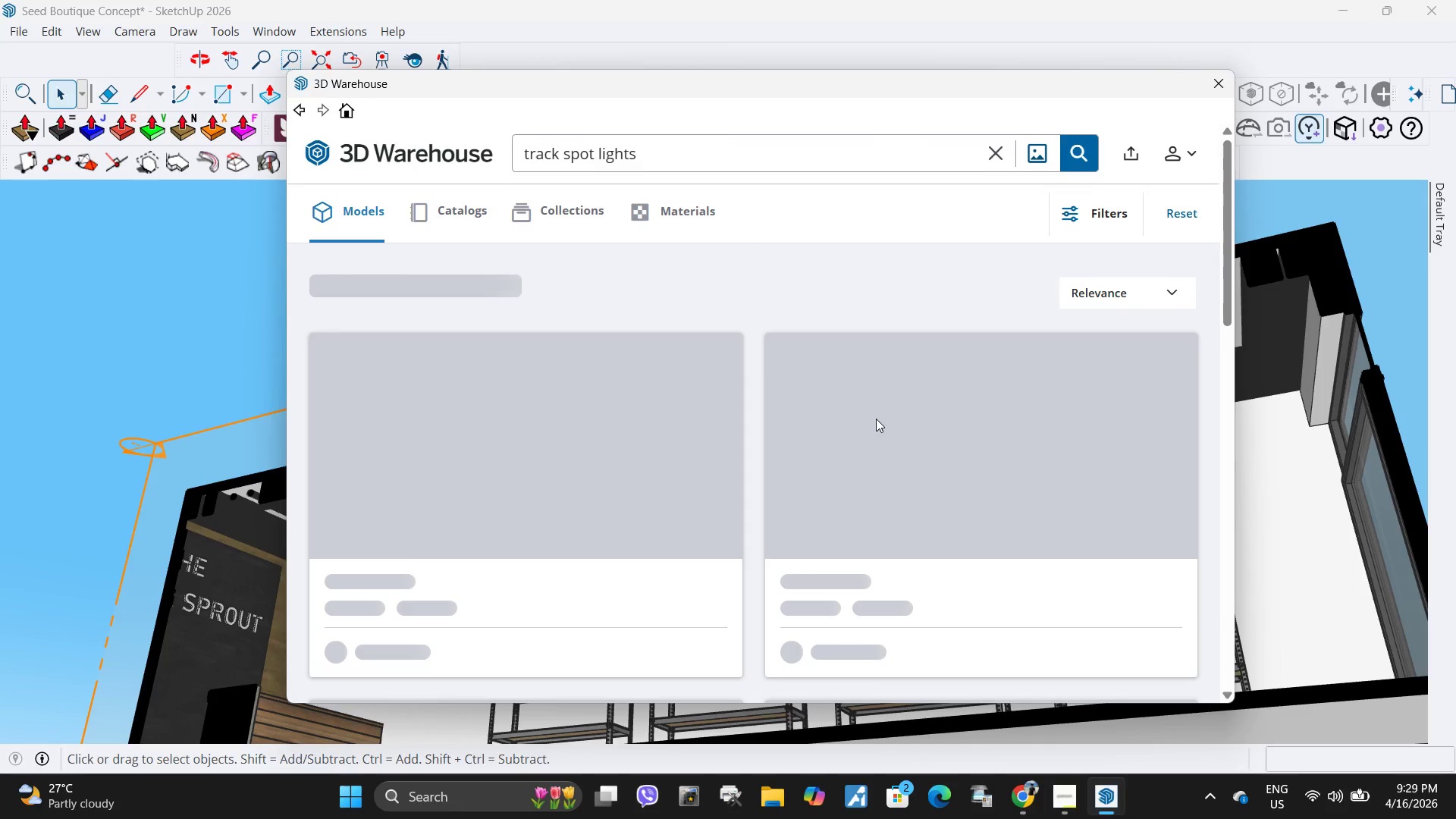 
left_click([1024, 798])
 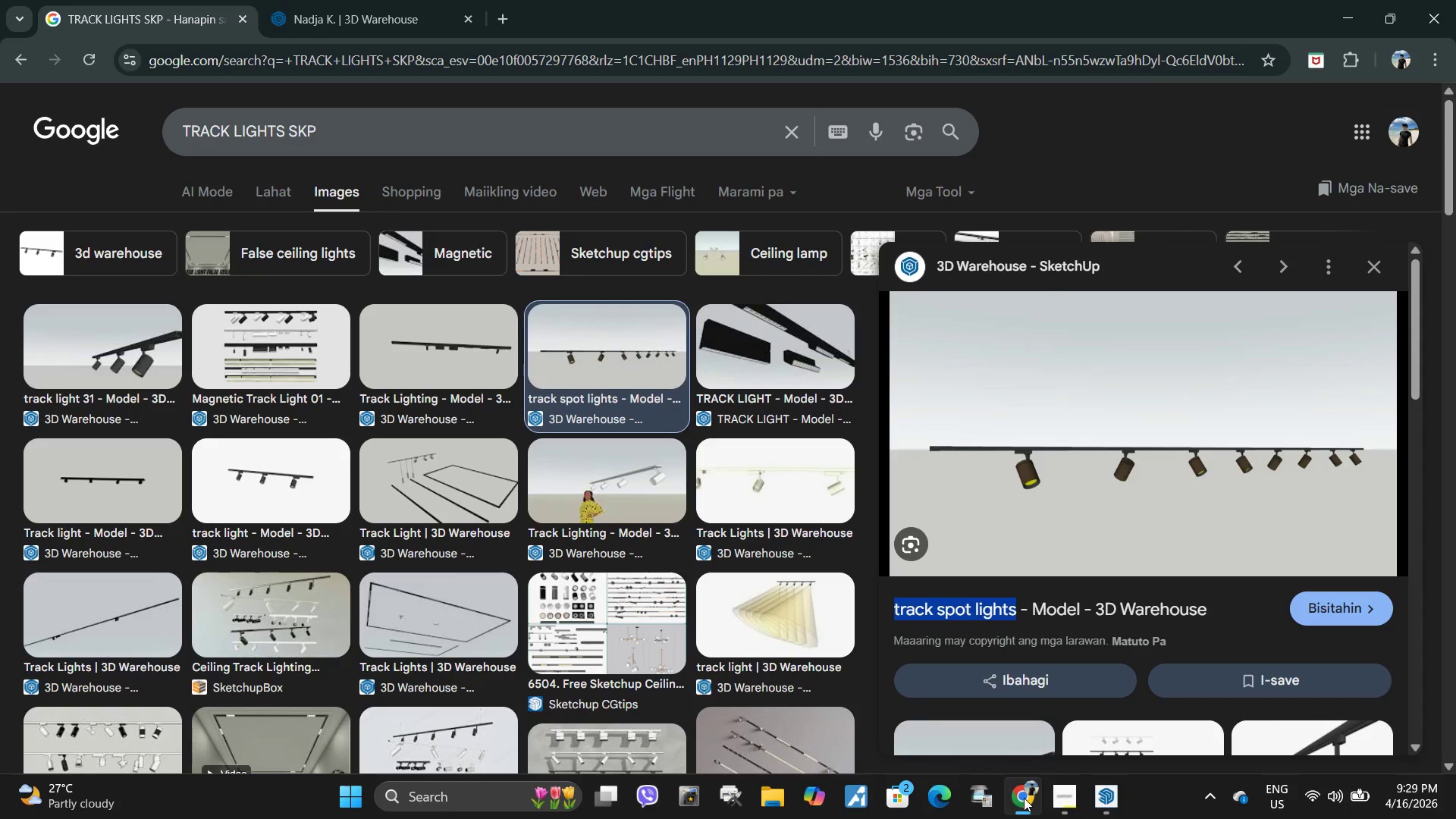 
left_click([1024, 798])
 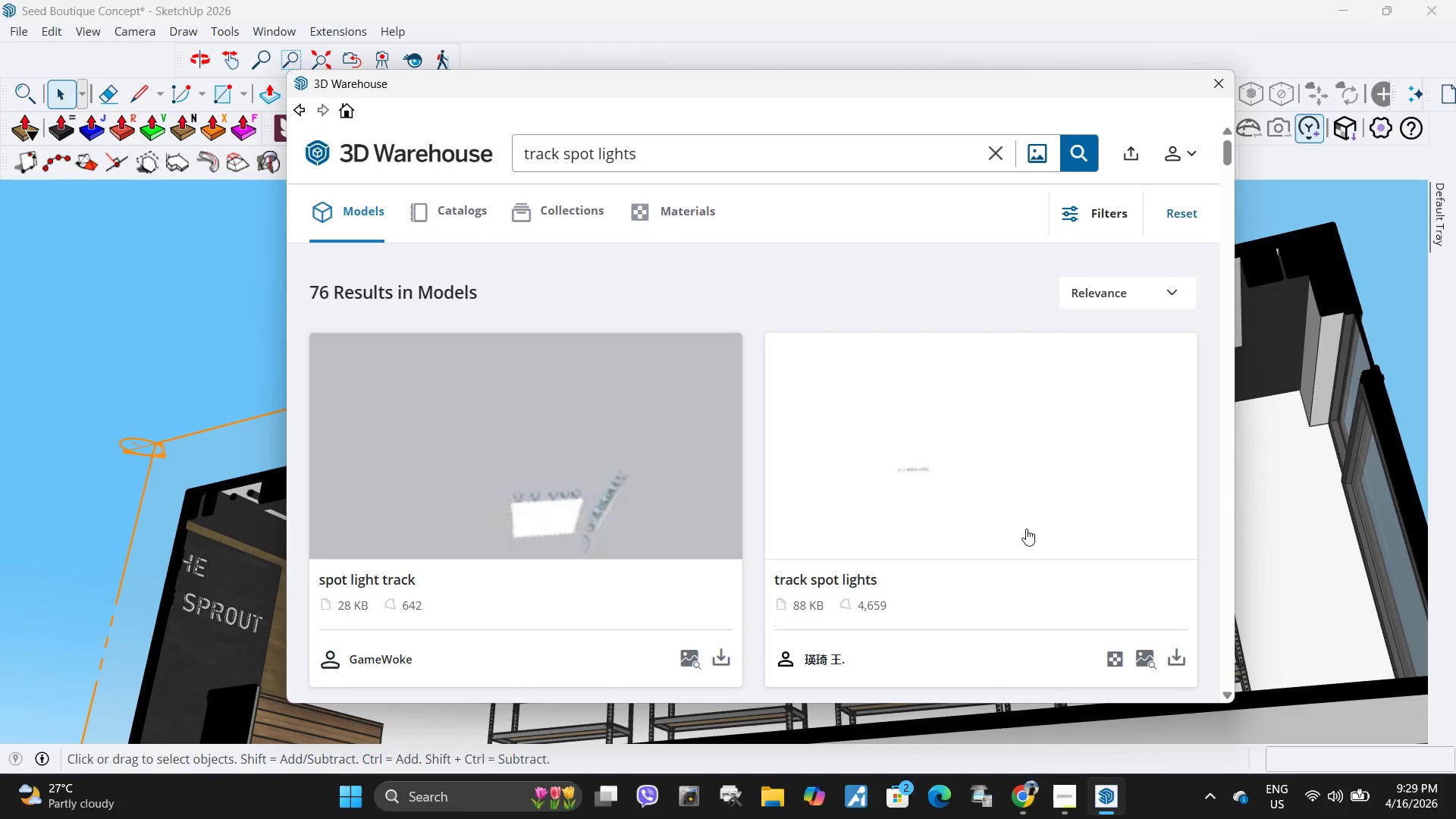 
wait(5.16)
 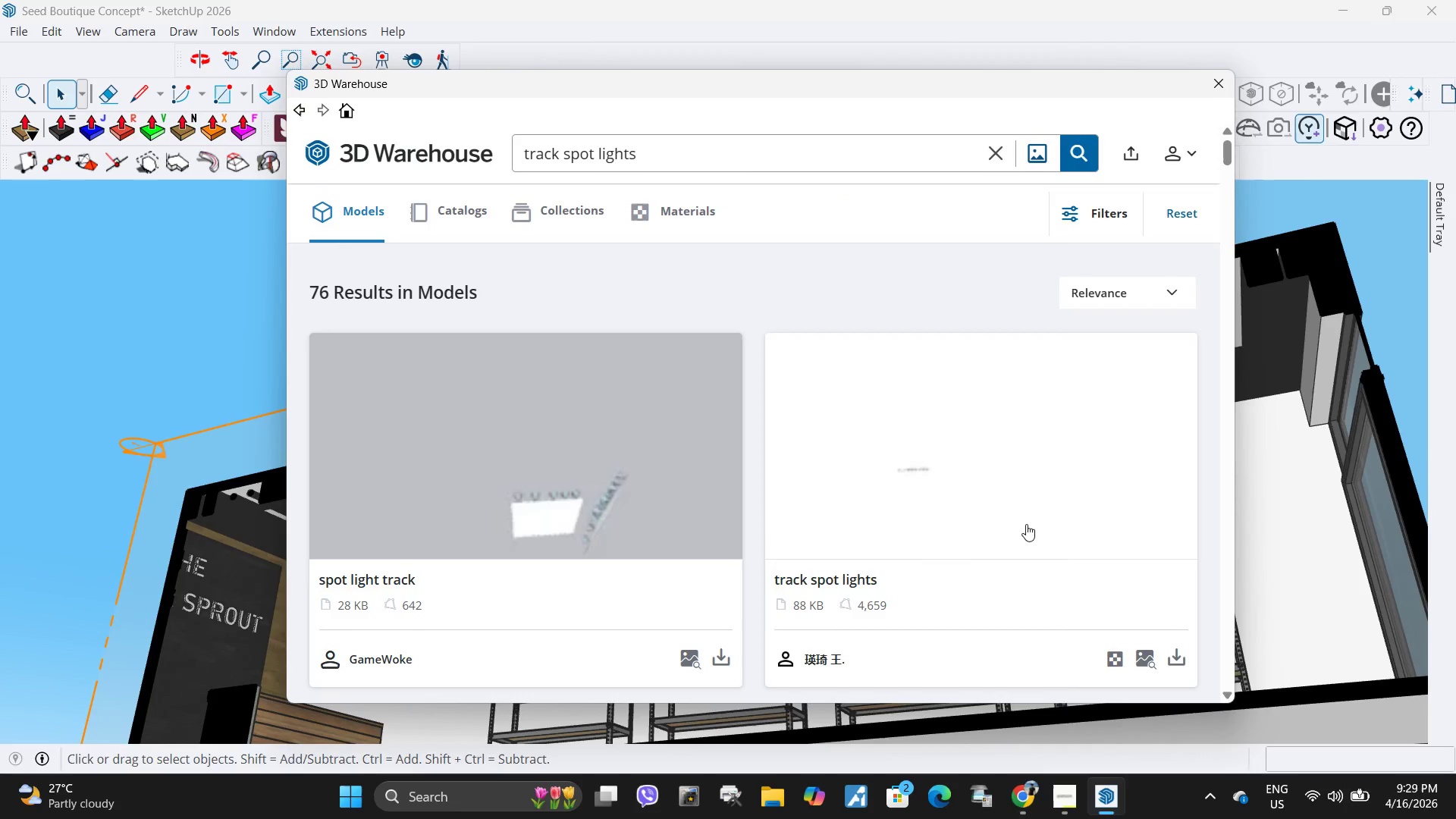 
scroll: coordinate [750, 503], scroll_direction: down, amount: 5.0
 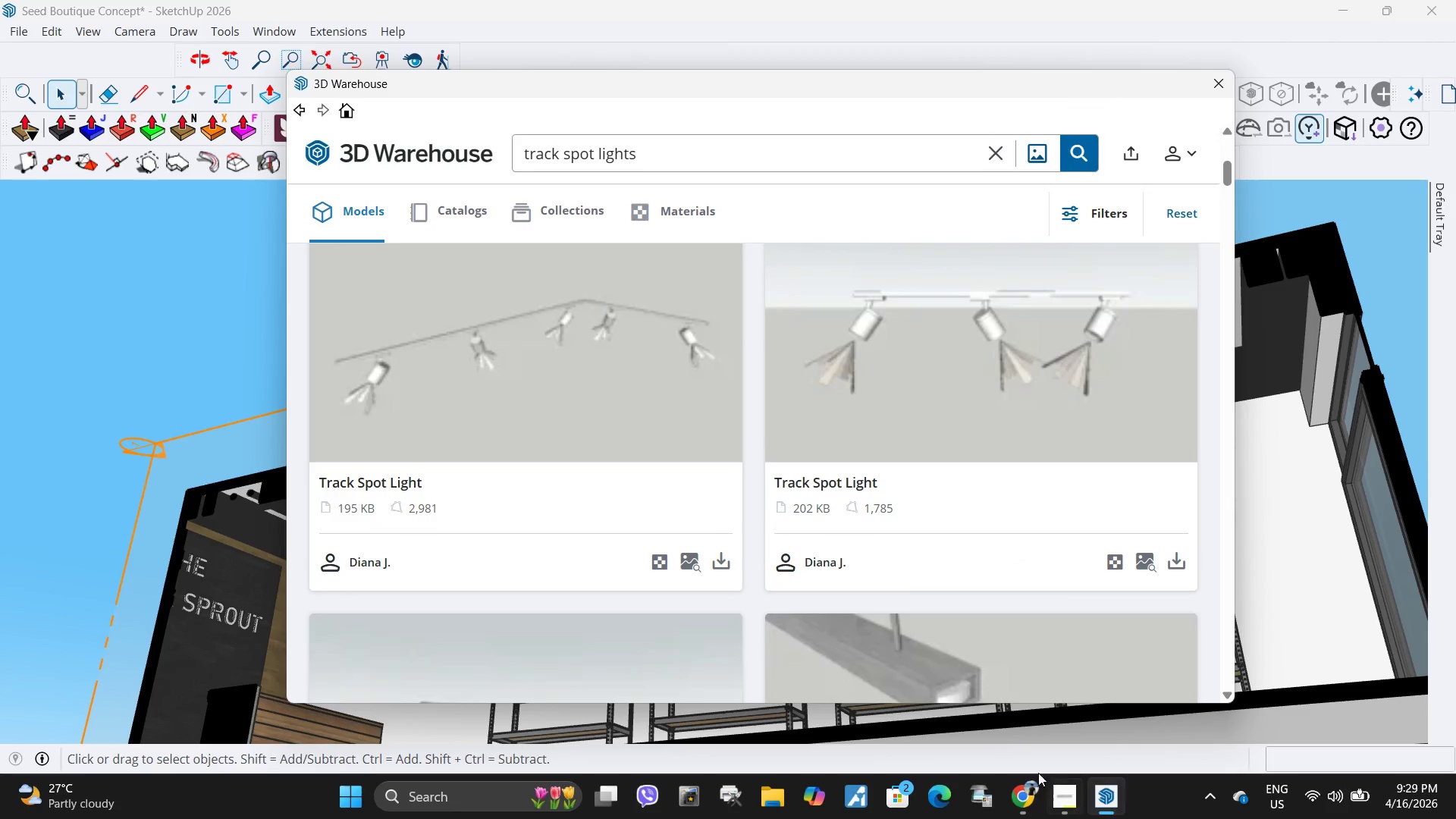 
scroll: coordinate [873, 547], scroll_direction: up, amount: 8.0
 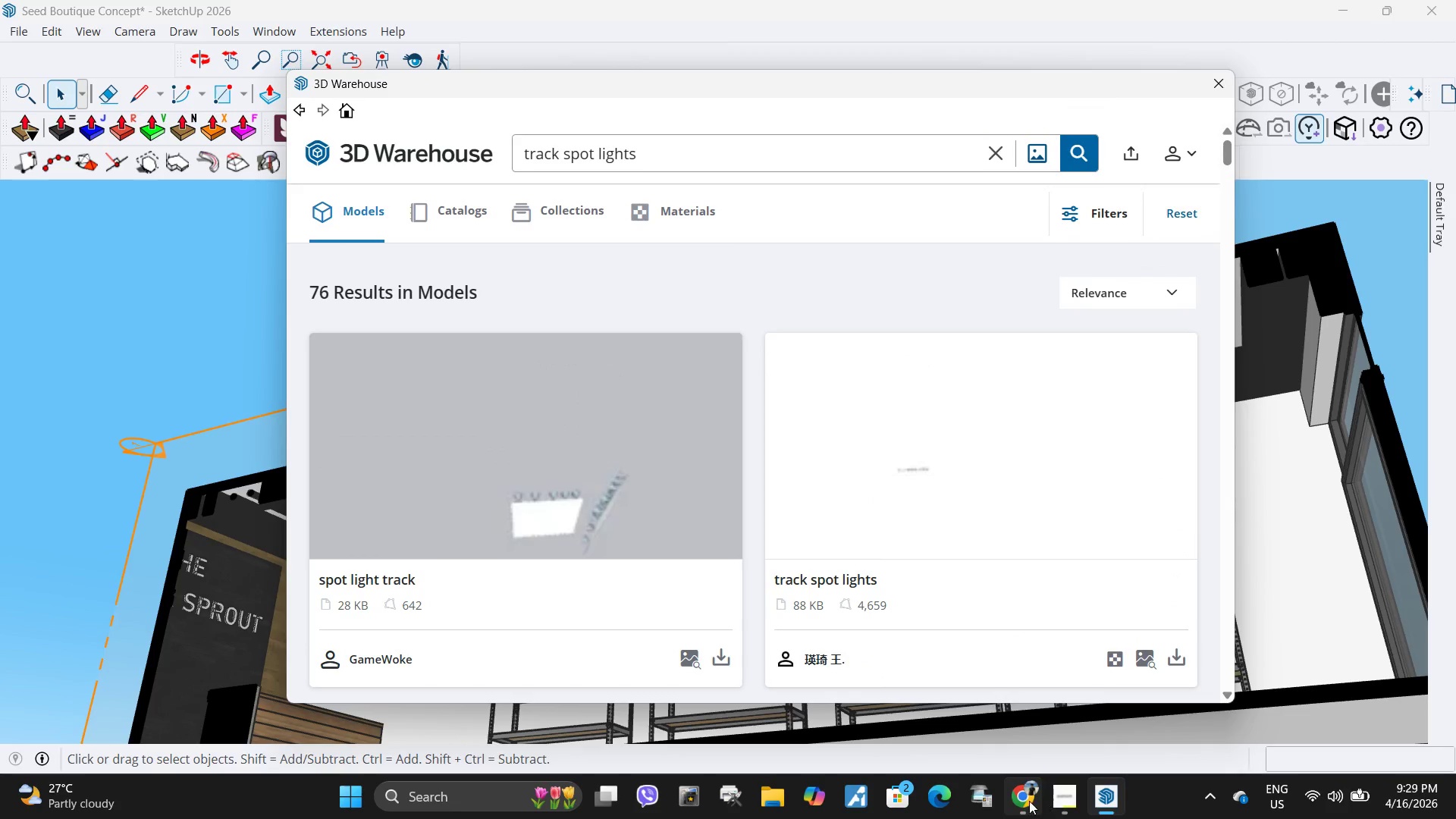 
left_click([1028, 800])
 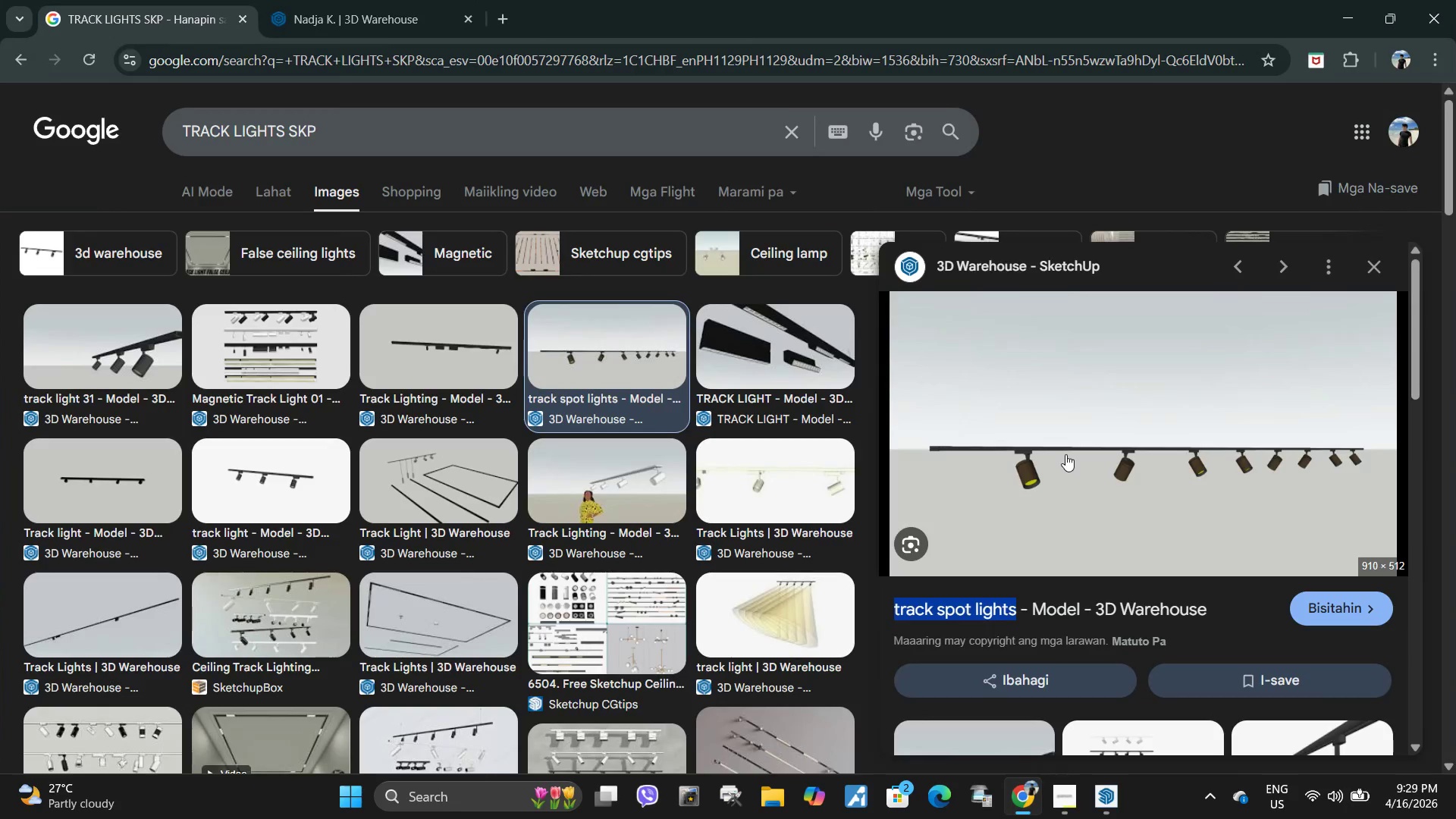 
left_click([1065, 454])
 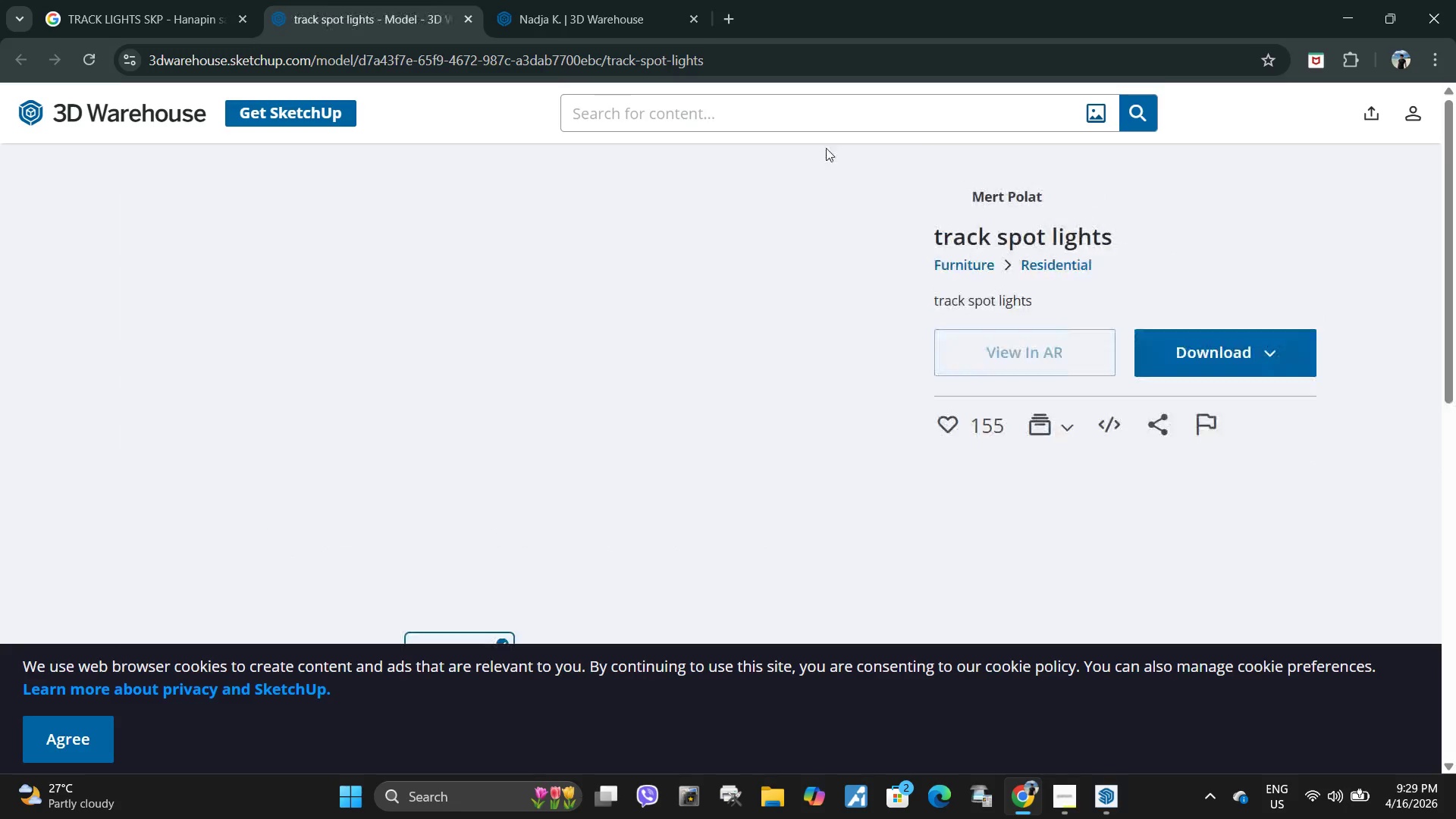 
left_click_drag(start_coordinate=[968, 191], to_coordinate=[1065, 187])
 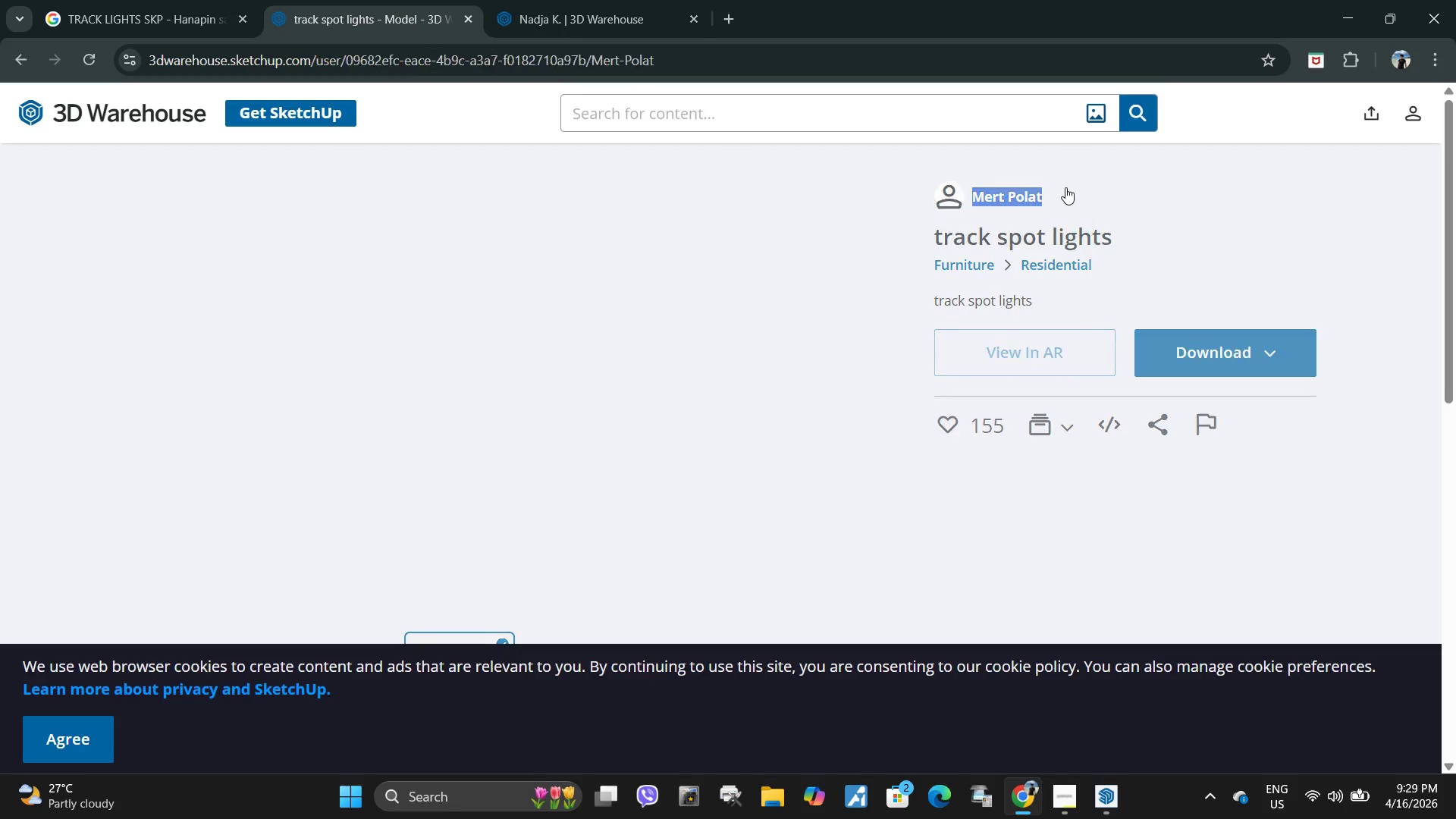 
key(Control+ControlLeft)
 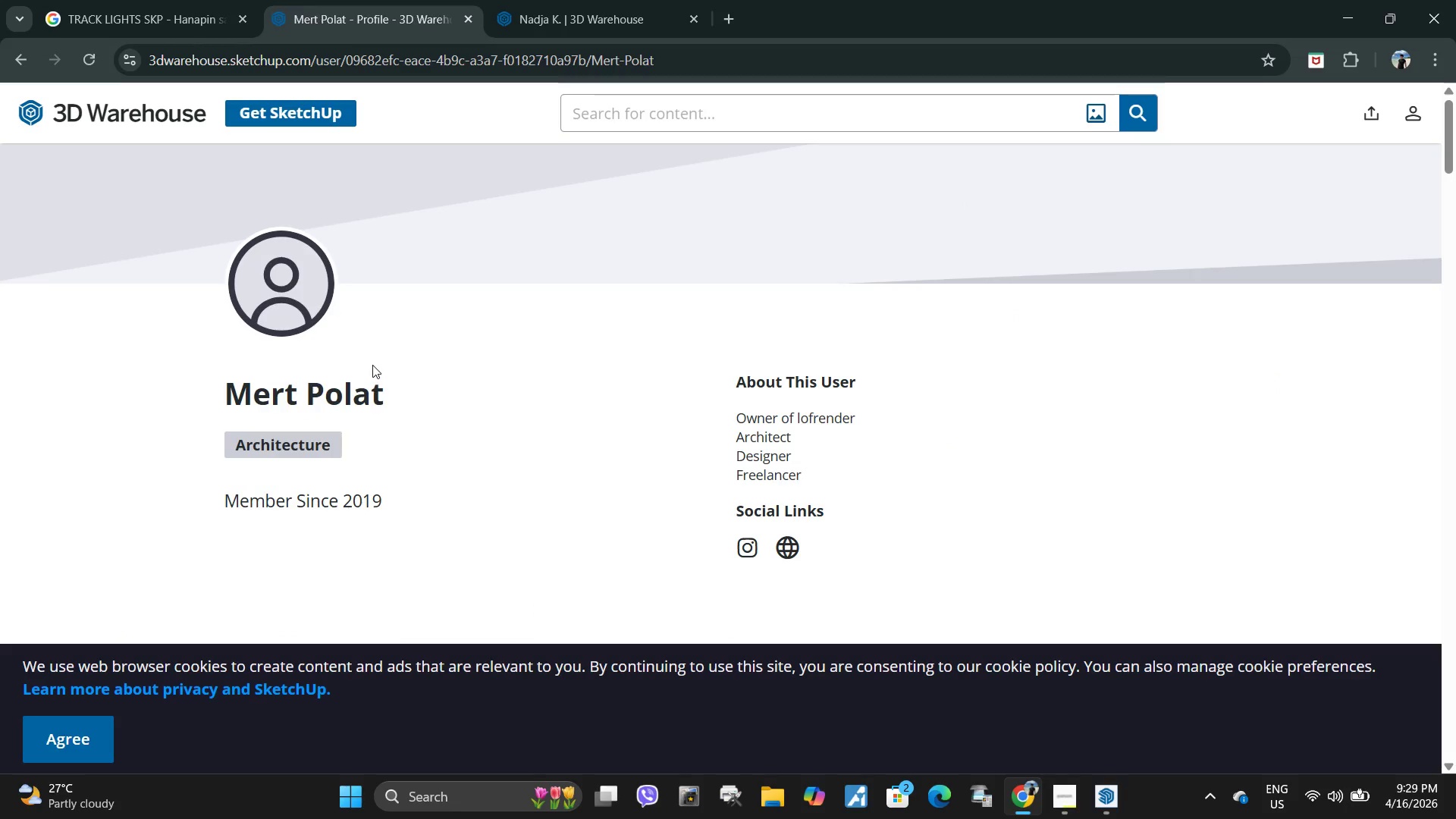 
left_click_drag(start_coordinate=[222, 381], to_coordinate=[431, 385])
 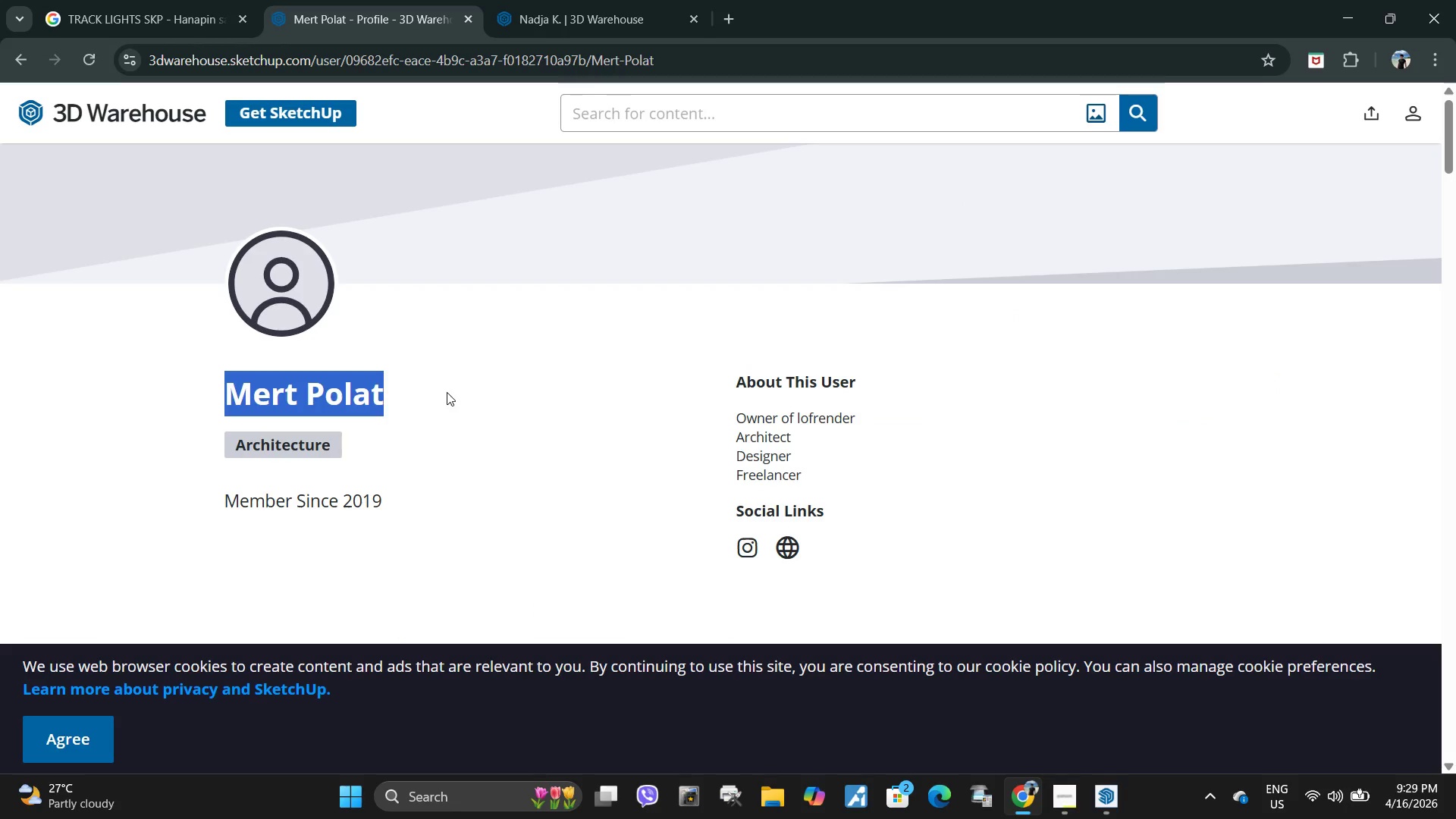 
key(Control+C)
 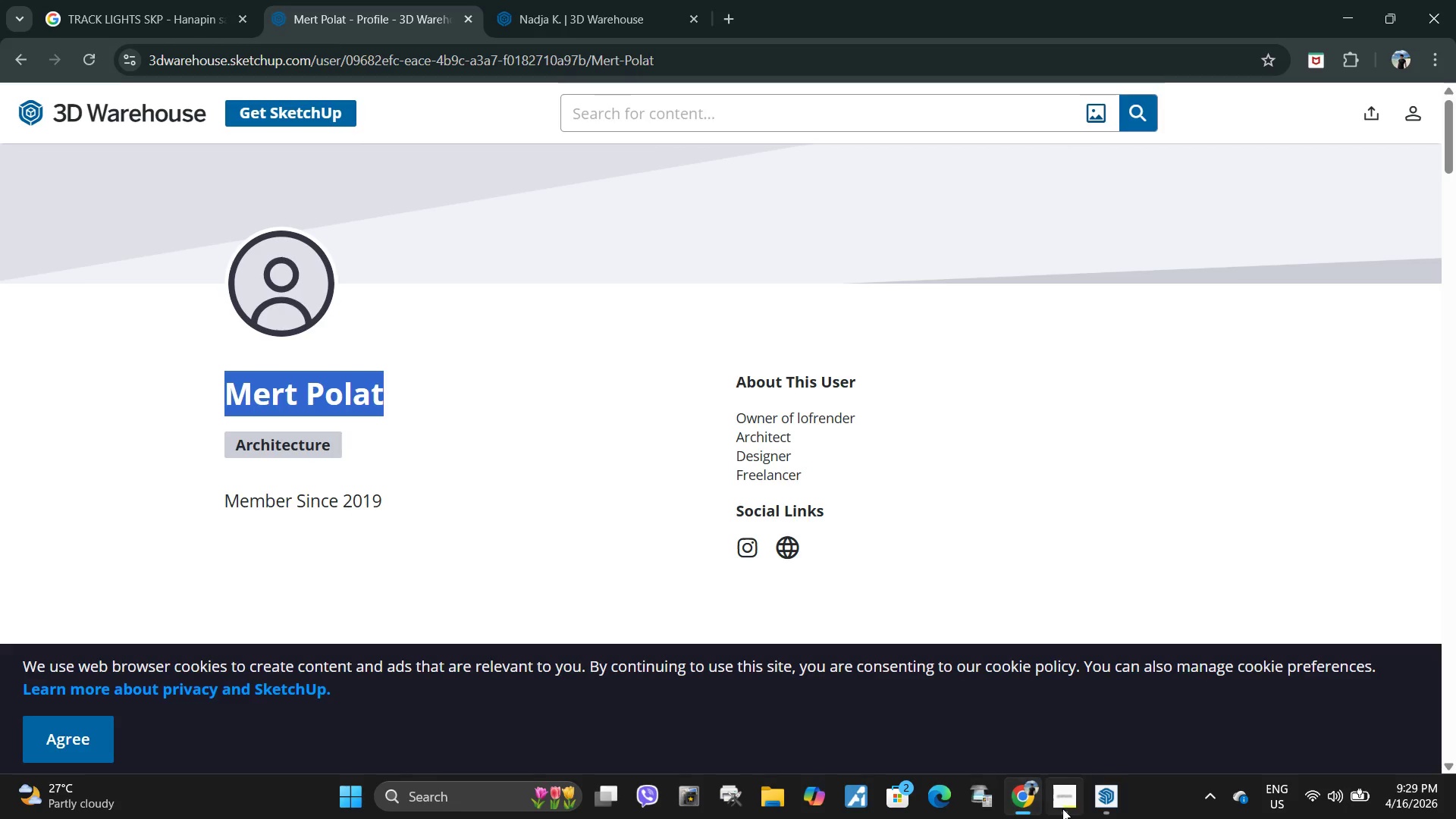 
left_click([1062, 808])